 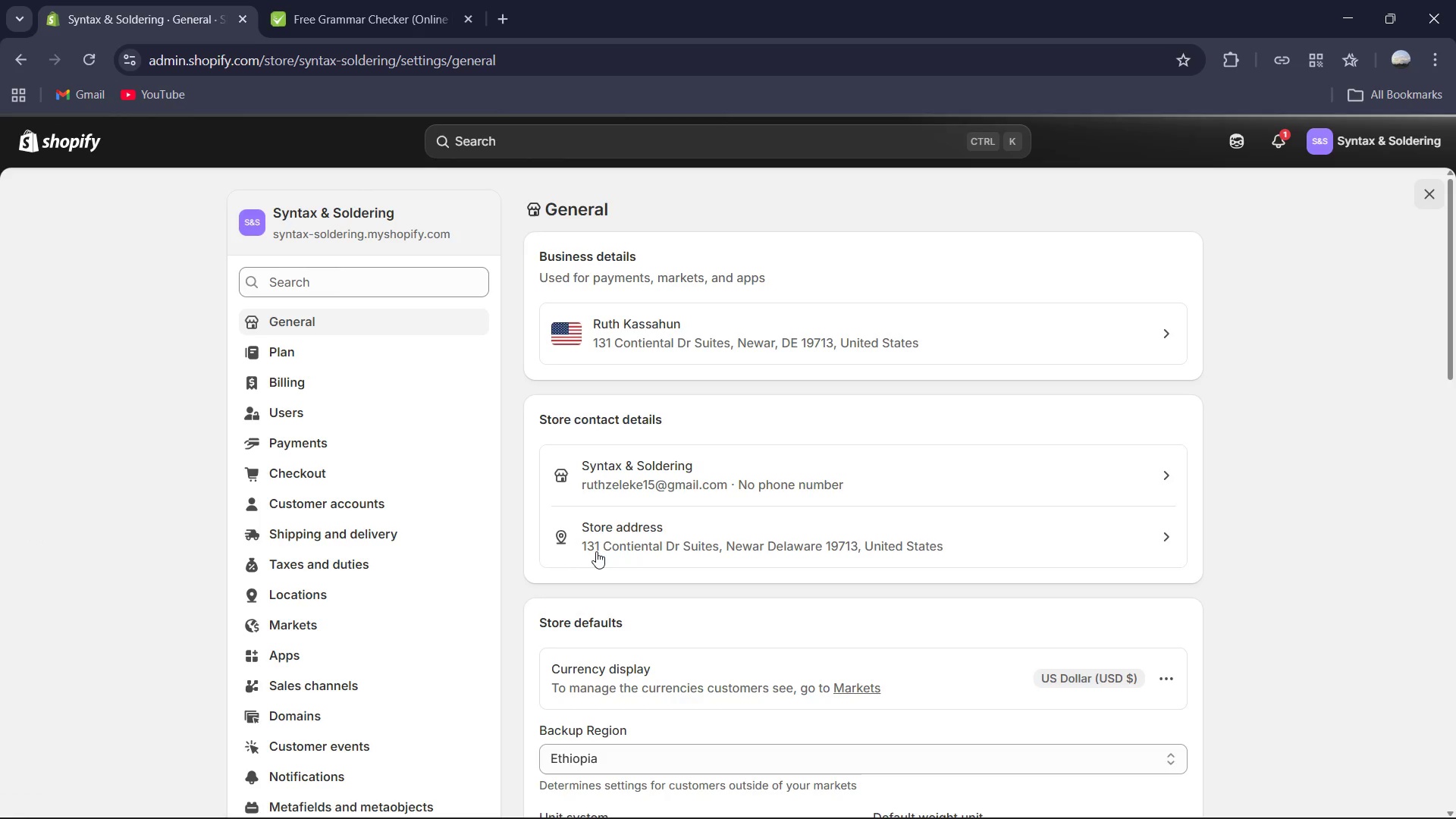 
mouse_move([483, 4])
 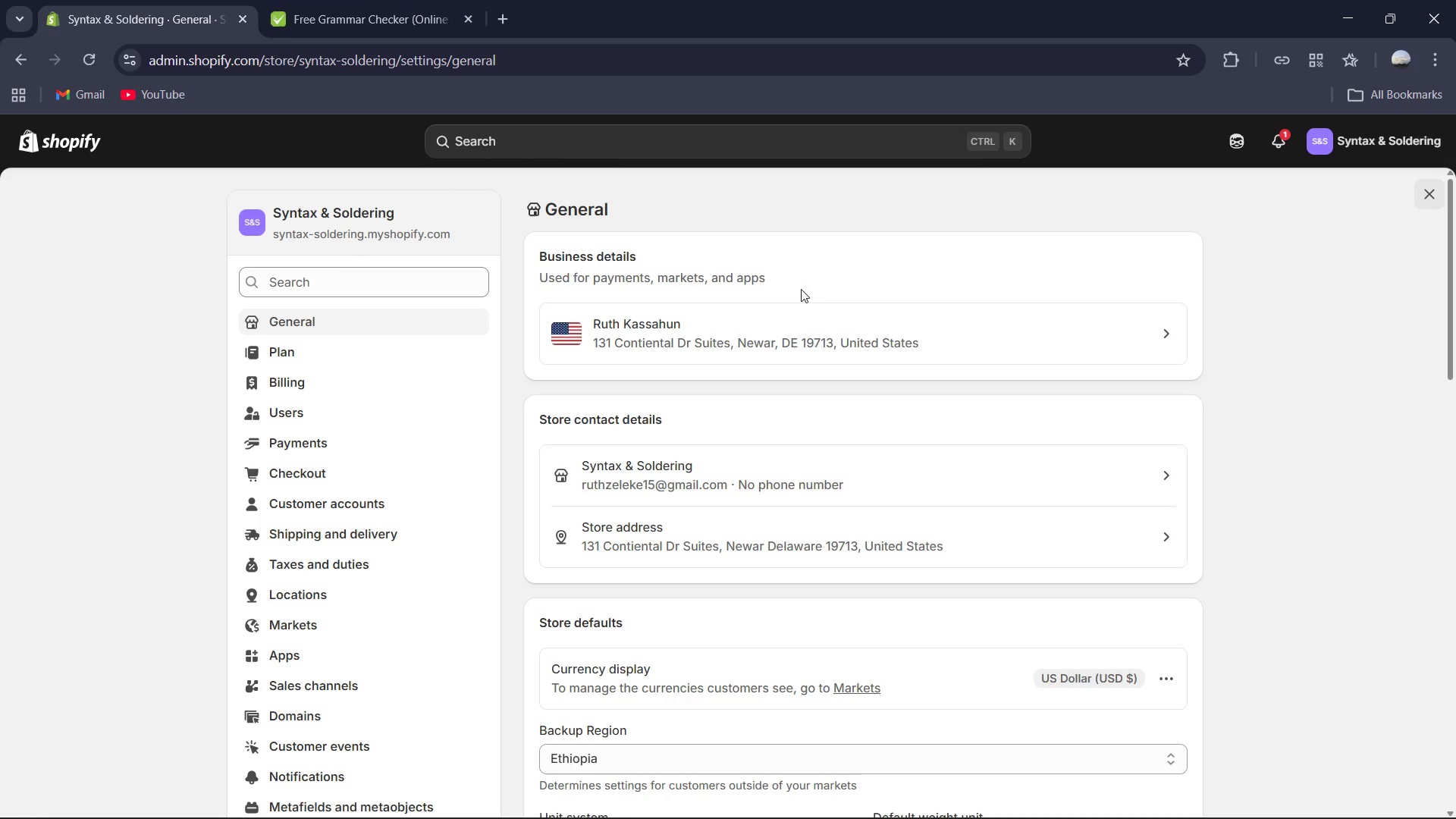 
scroll: coordinate [806, 535], scroll_direction: down, amount: 20.0
 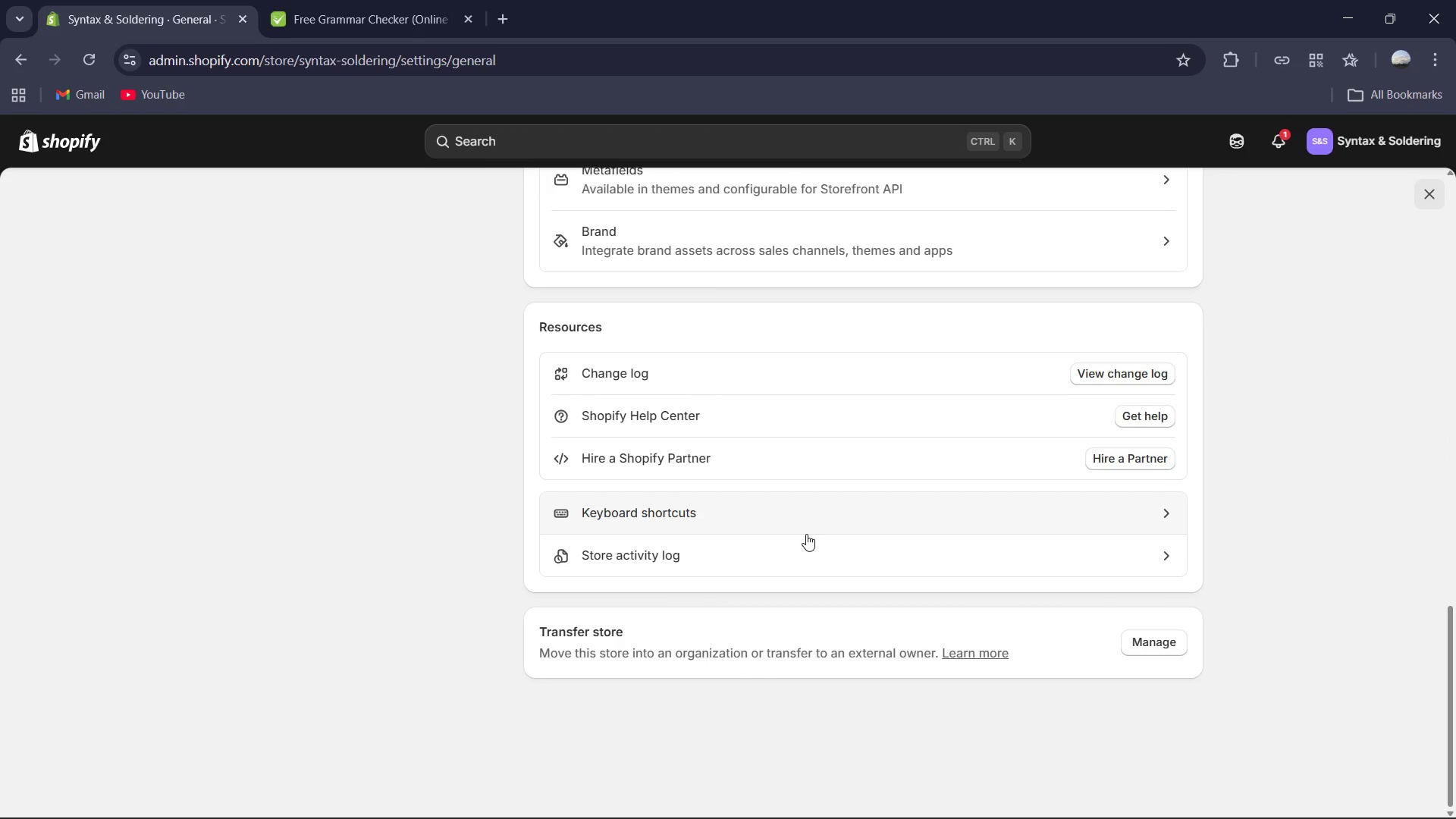 
scroll: coordinate [294, 328], scroll_direction: up, amount: 13.0
 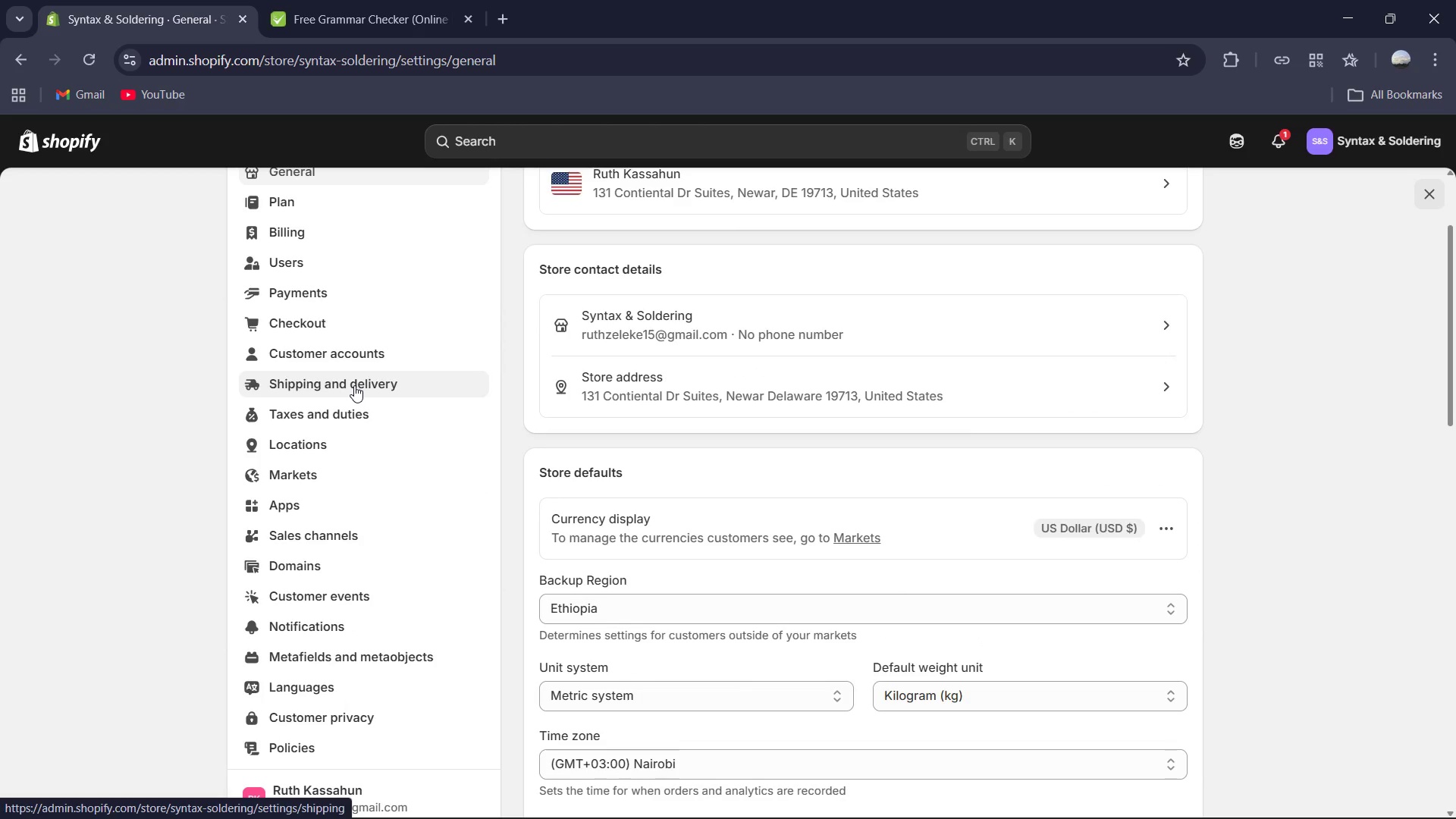 
left_click([354, 385])
 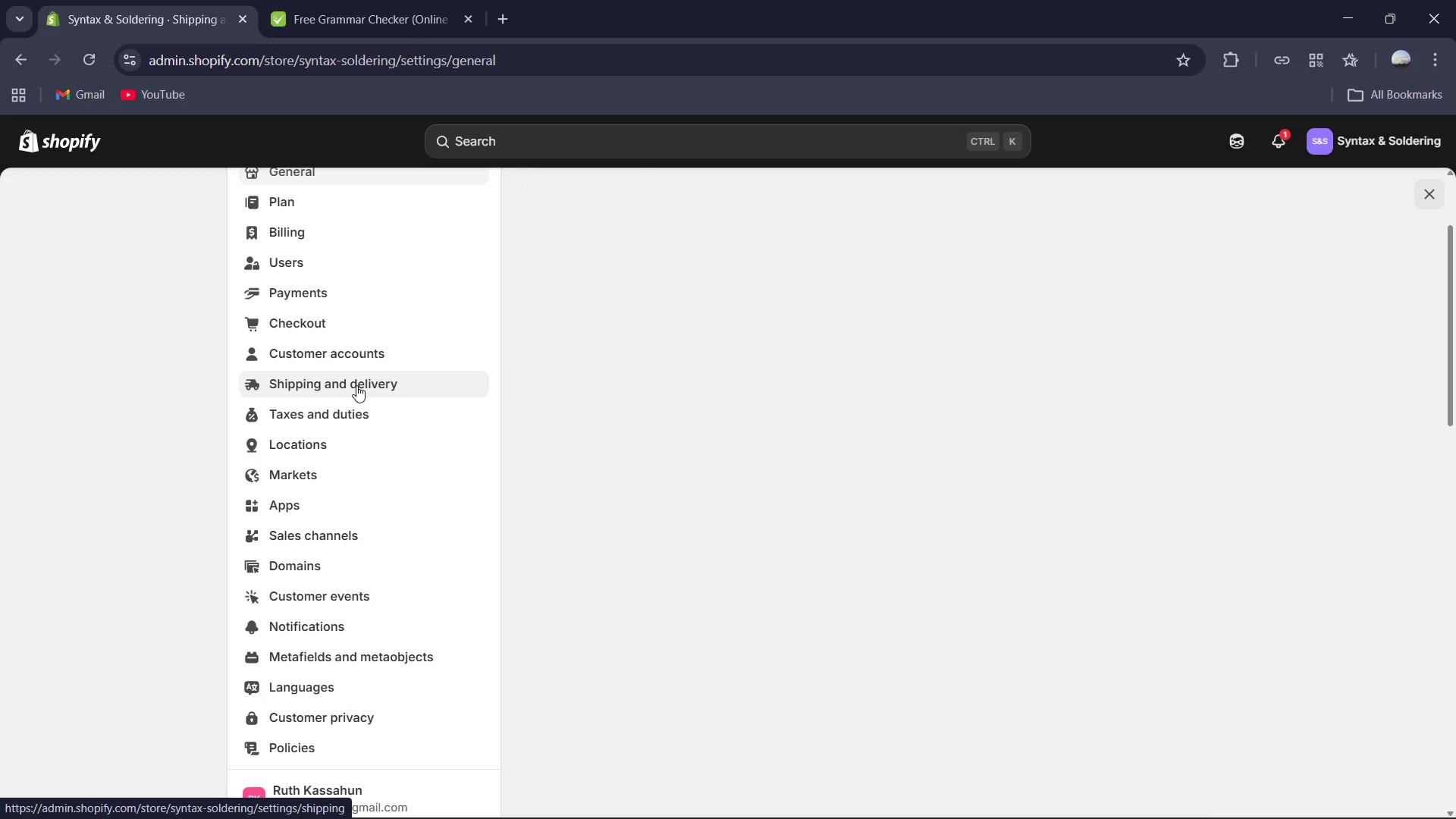 
scroll: coordinate [356, 385], scroll_direction: up, amount: 1.0
 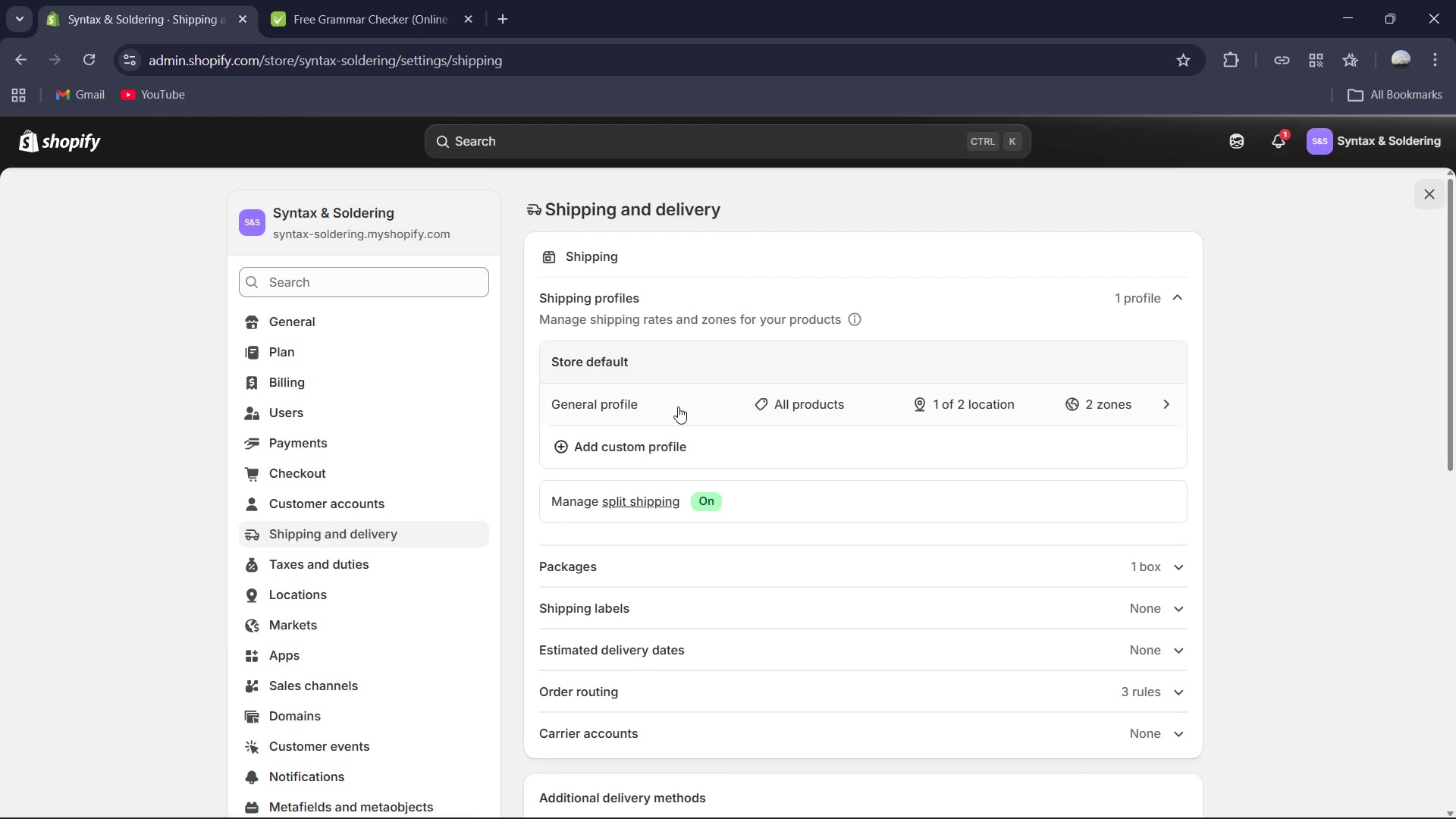 
scroll: coordinate [678, 406], scroll_direction: down, amount: 14.0
 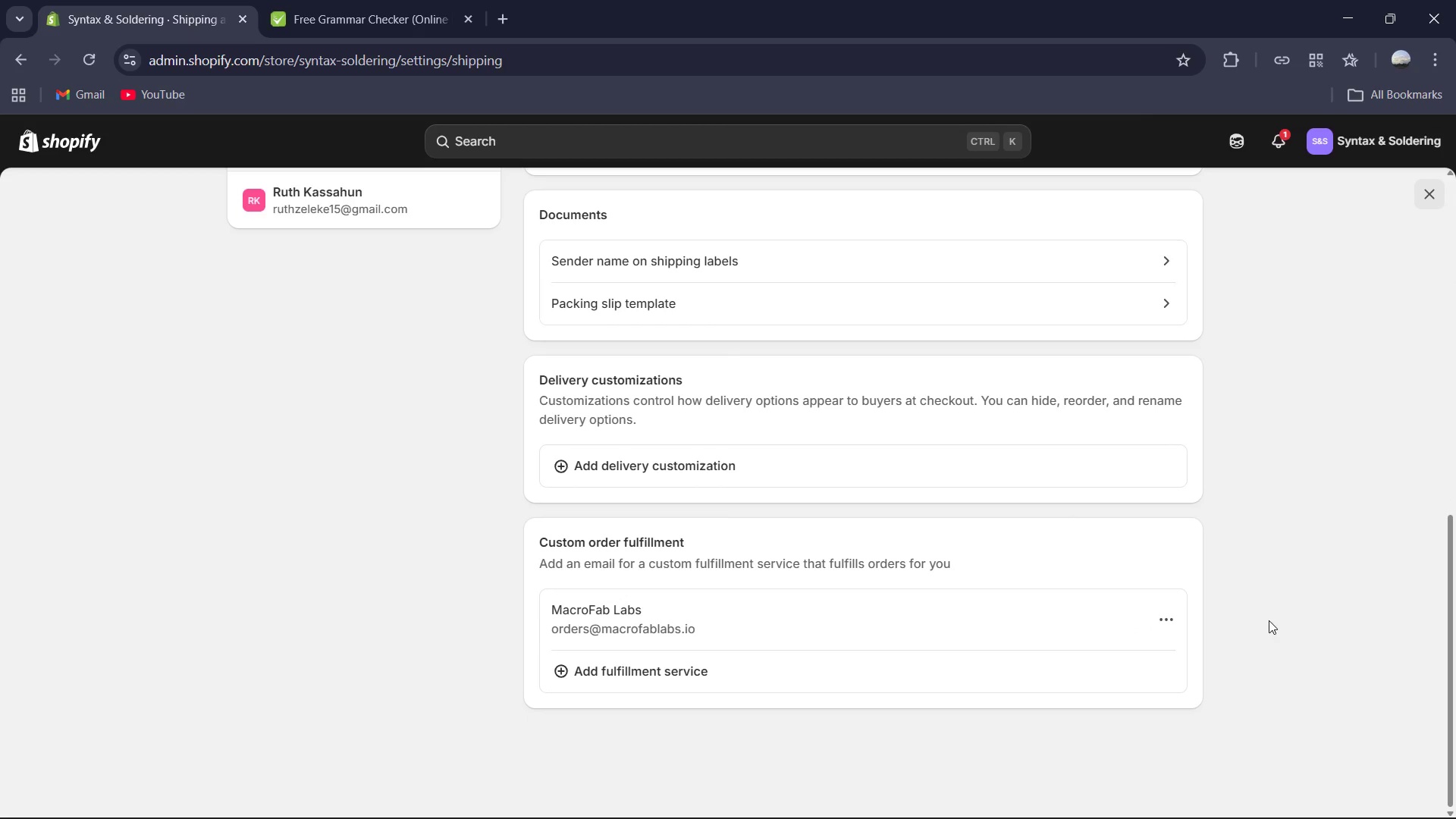 
left_click([1175, 619])
 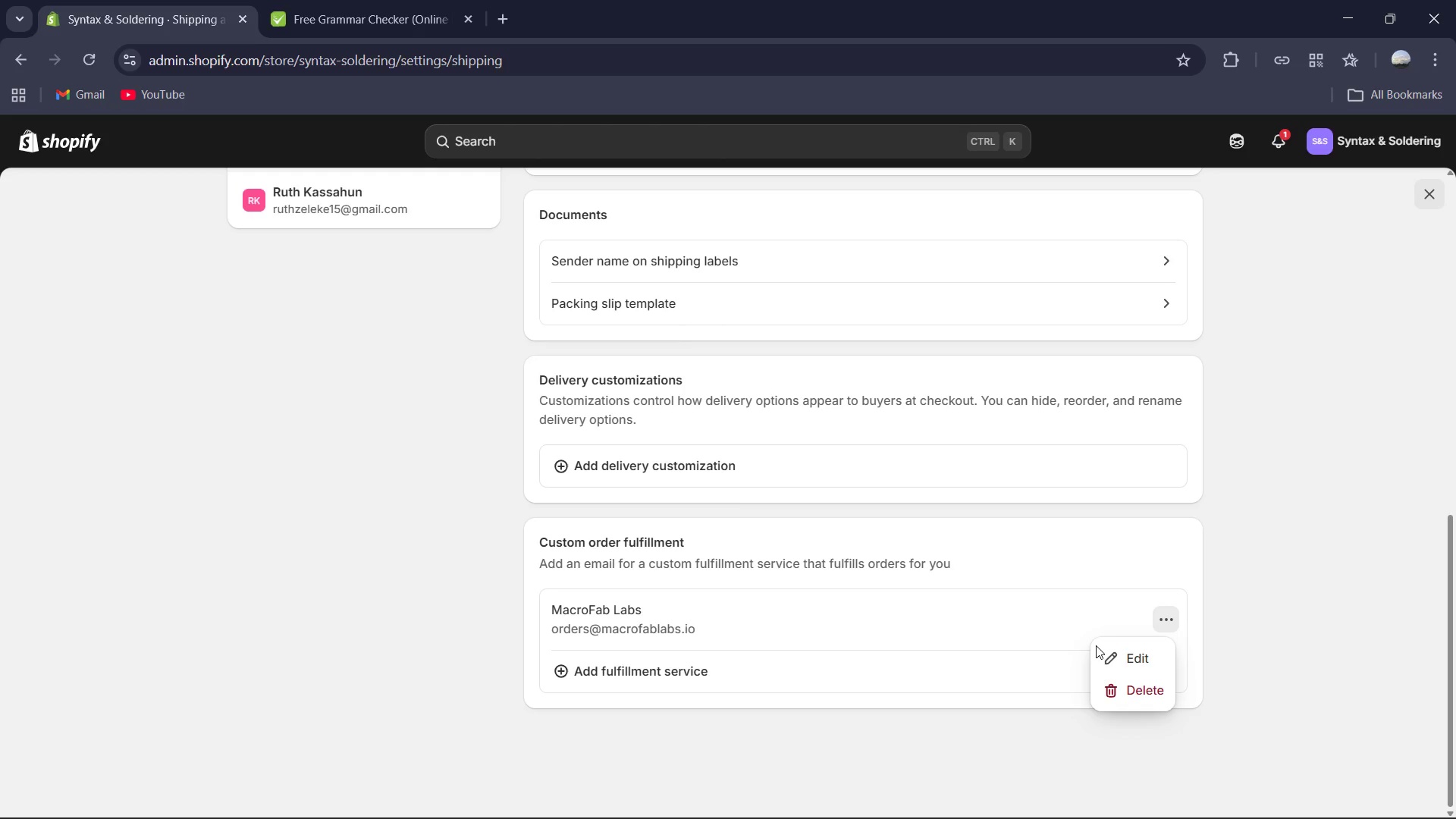 
left_click([1112, 651])
 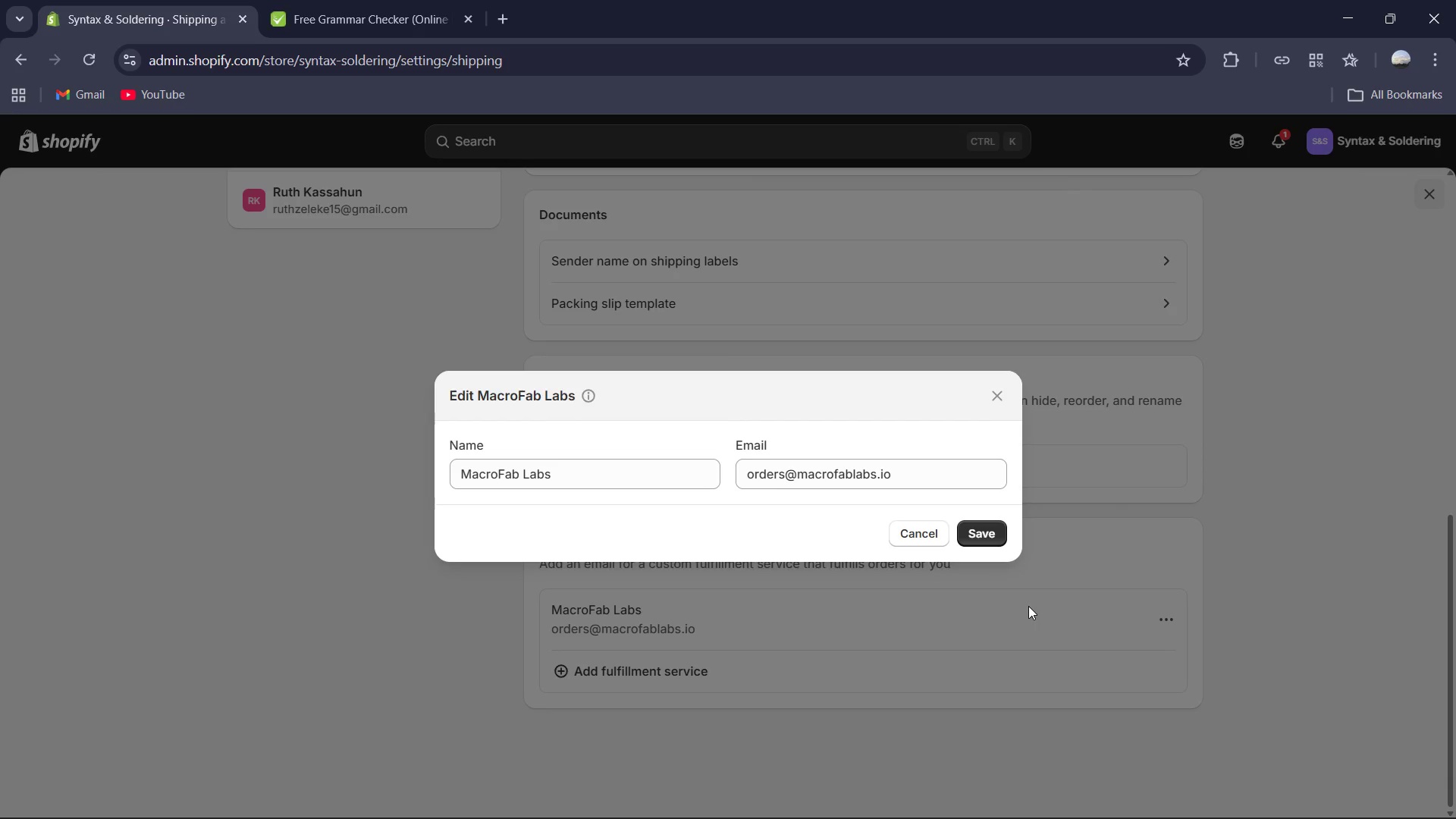 
key(PrintScreen)
 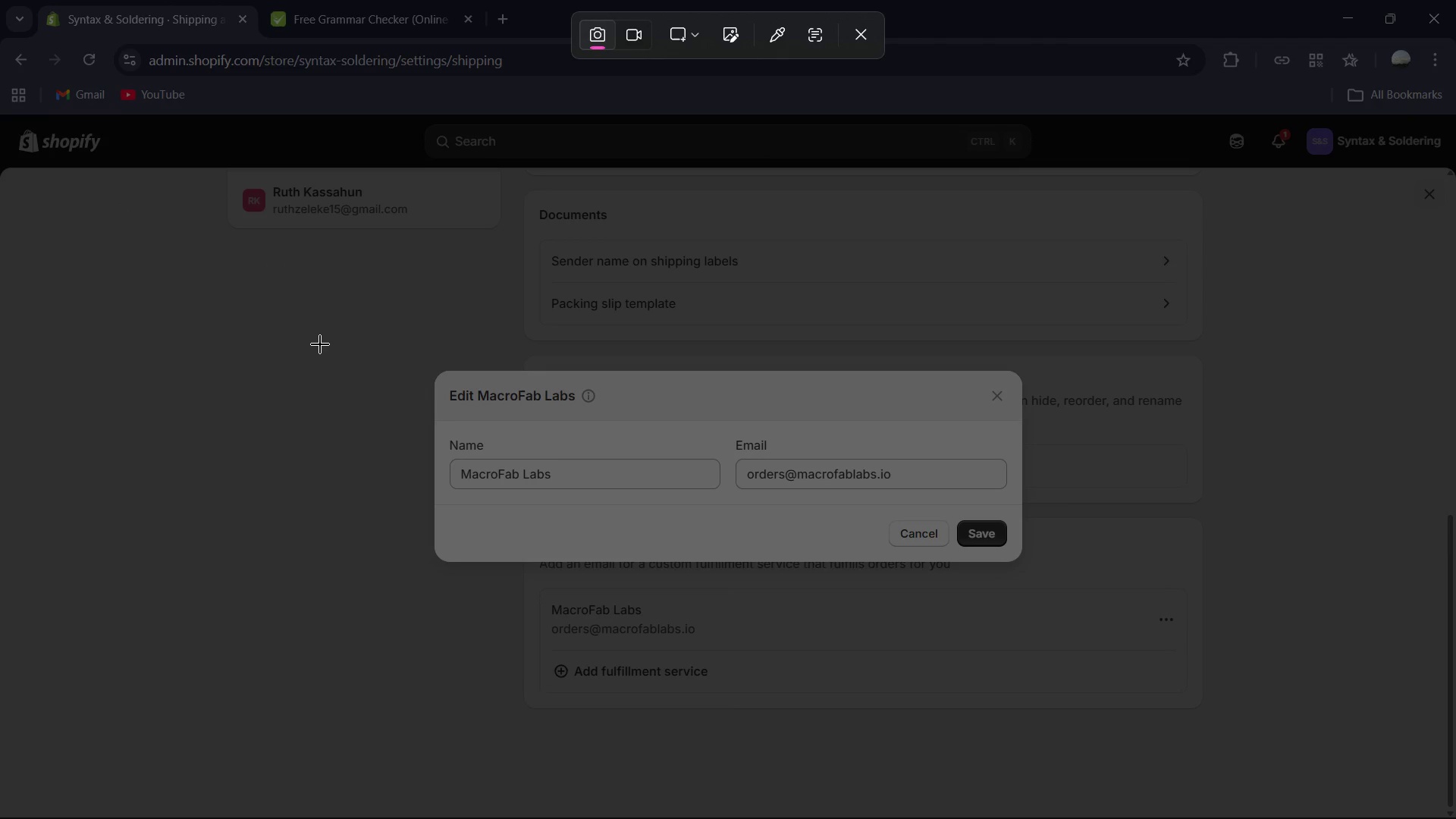 
left_click_drag(start_coordinate=[281, 282], to_coordinate=[1128, 673])
 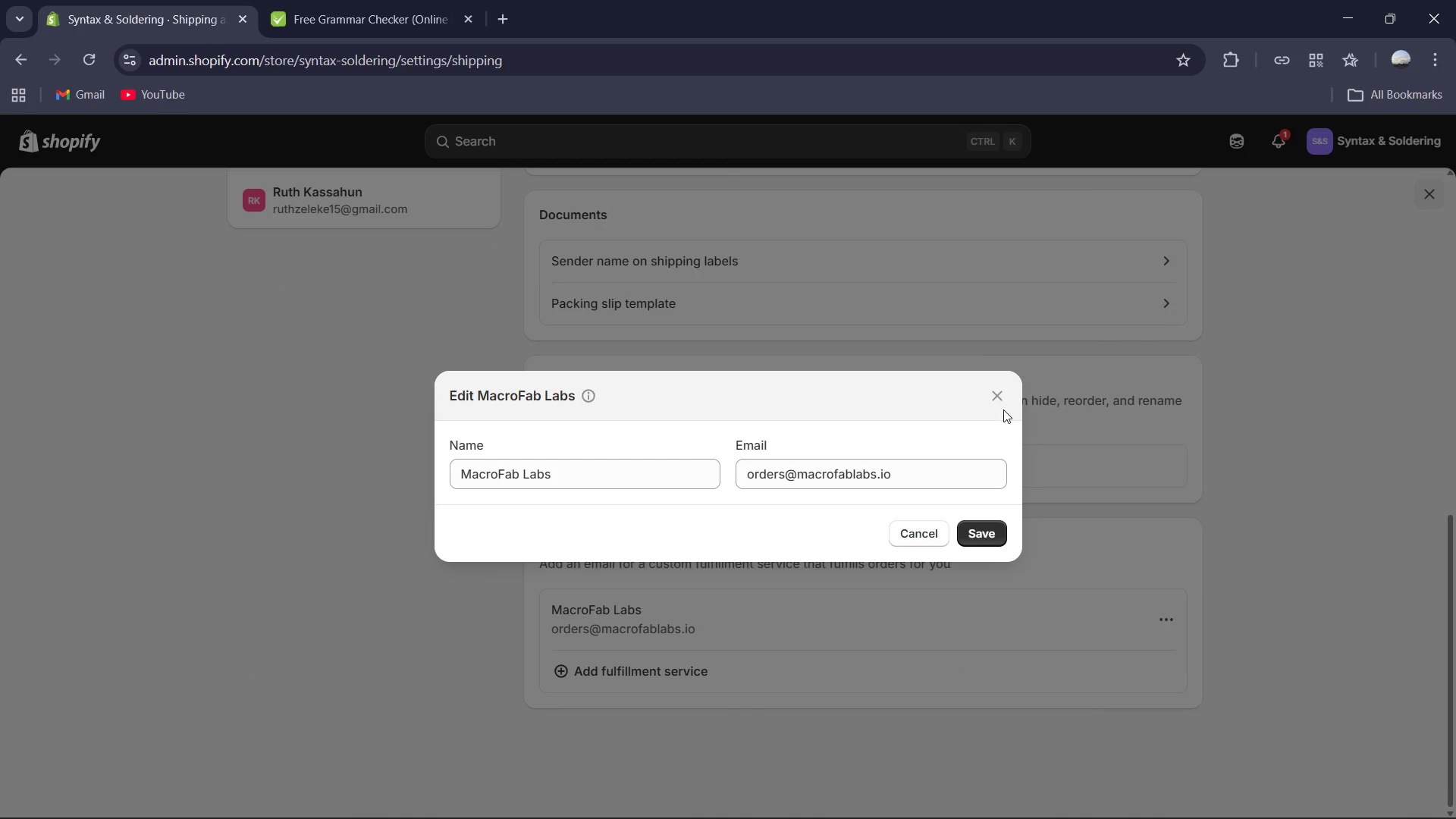 
left_click([996, 384])
 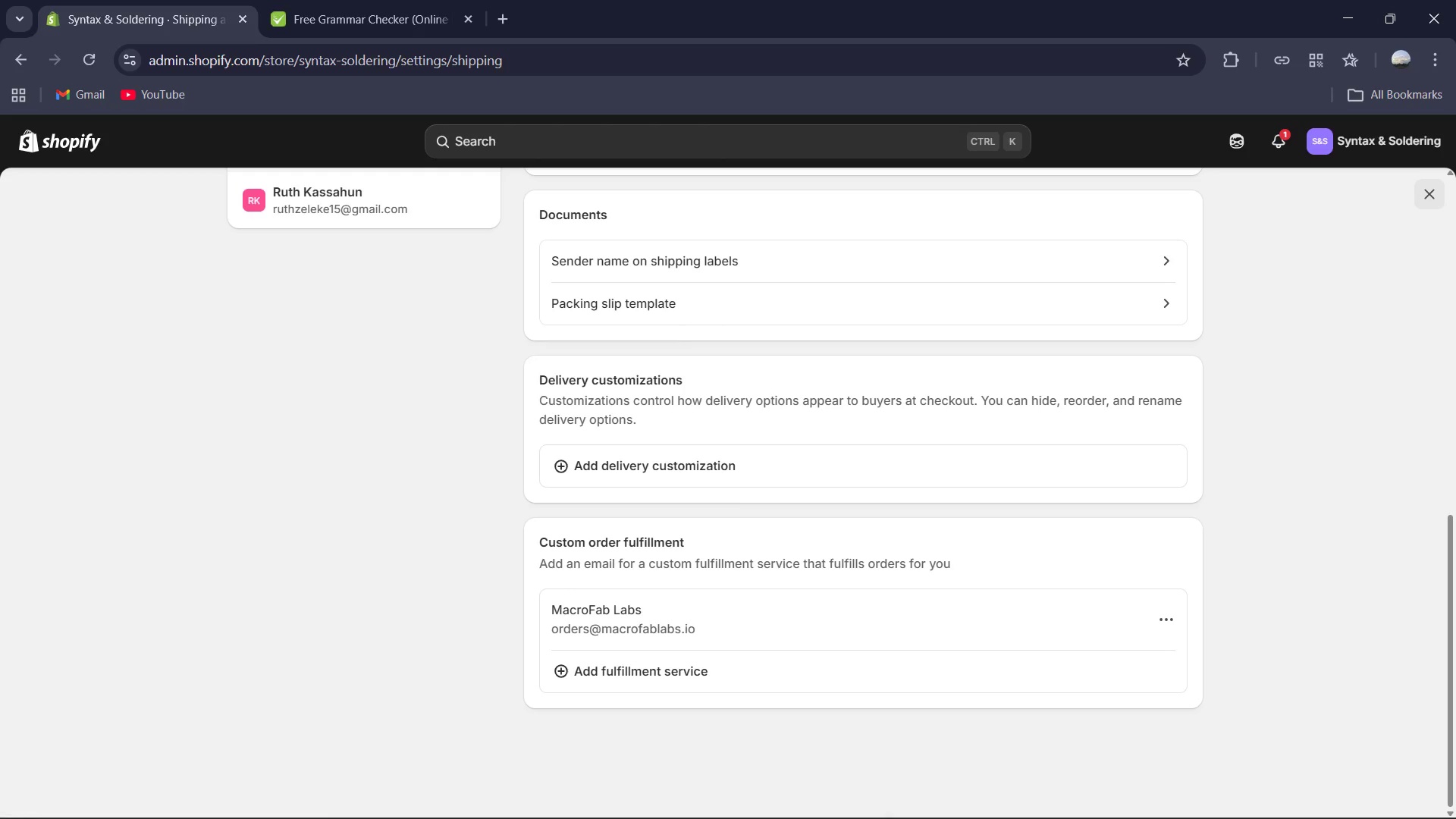 
left_click([986, 802])